 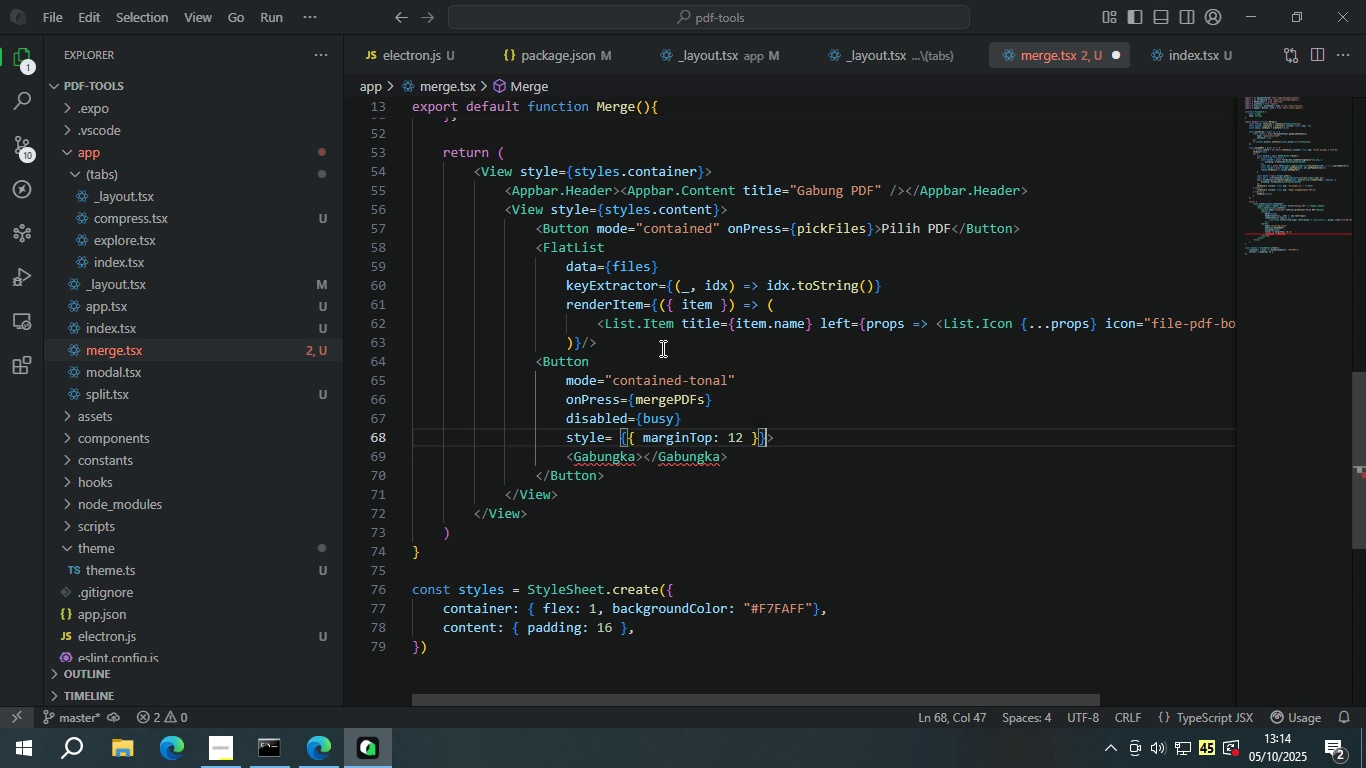 
key(ArrowRight)
 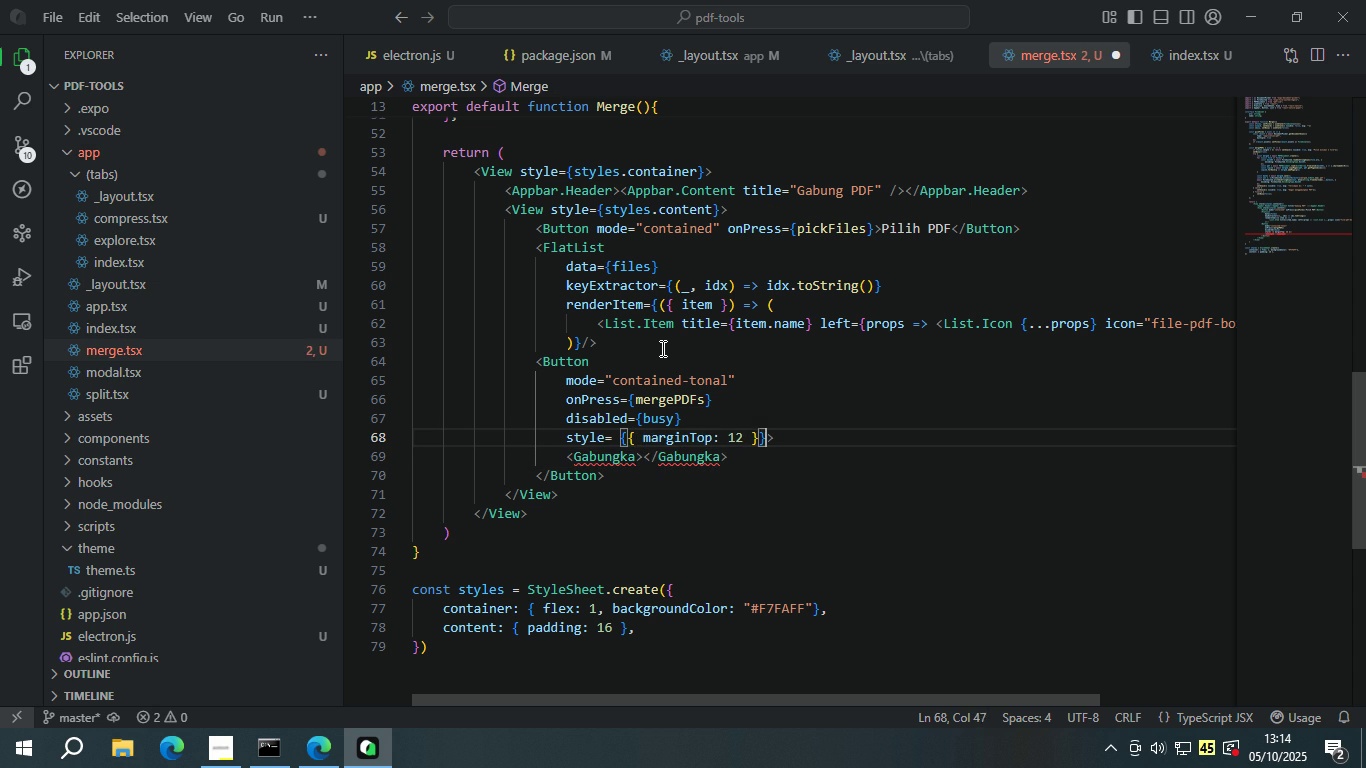 
key(ArrowRight)
 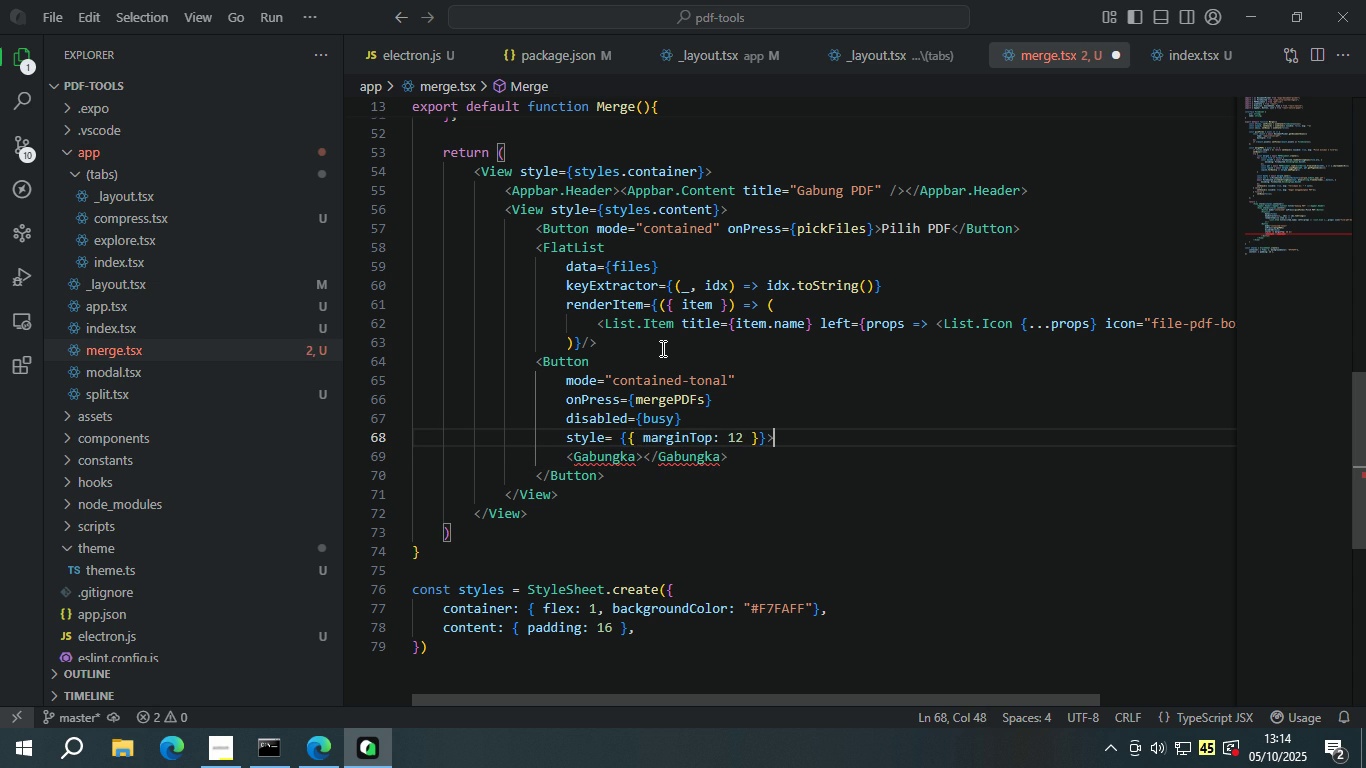 
key(ArrowLeft)
 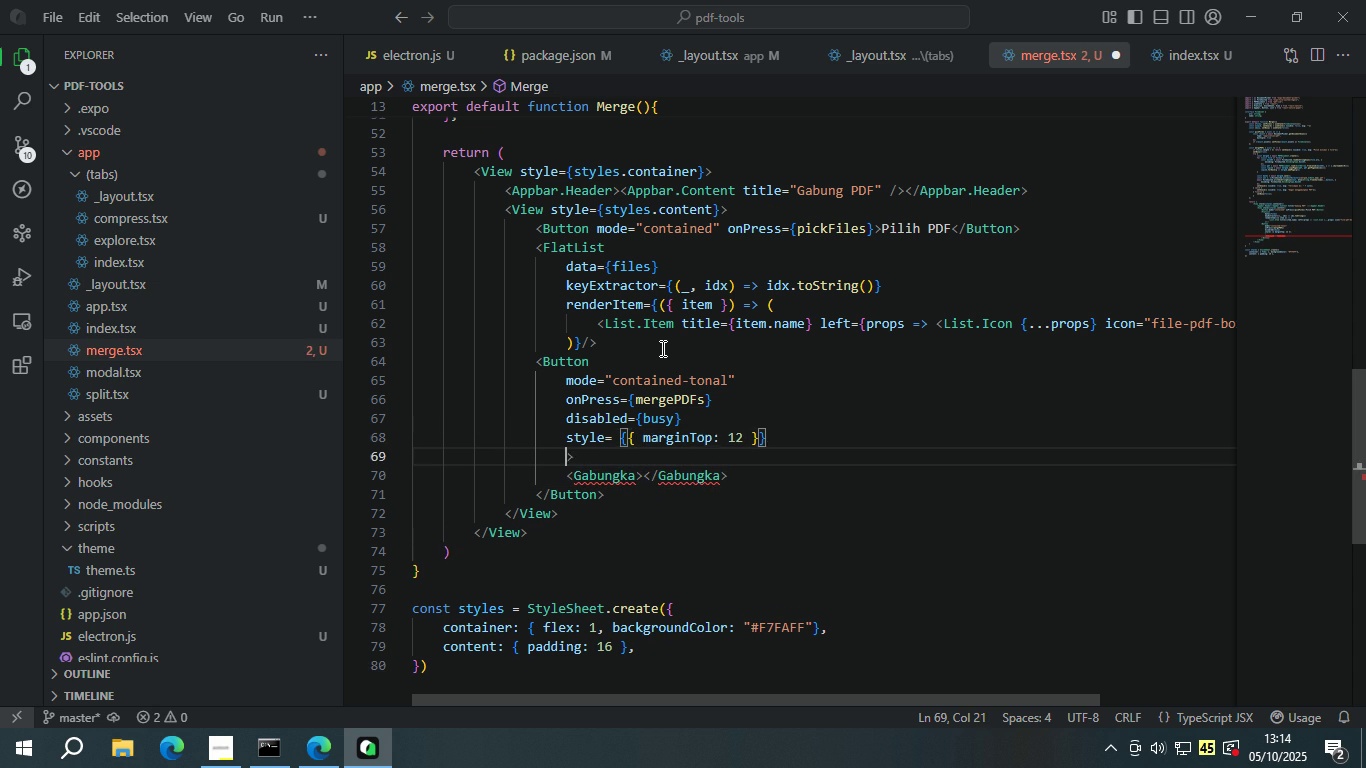 
key(Enter)
 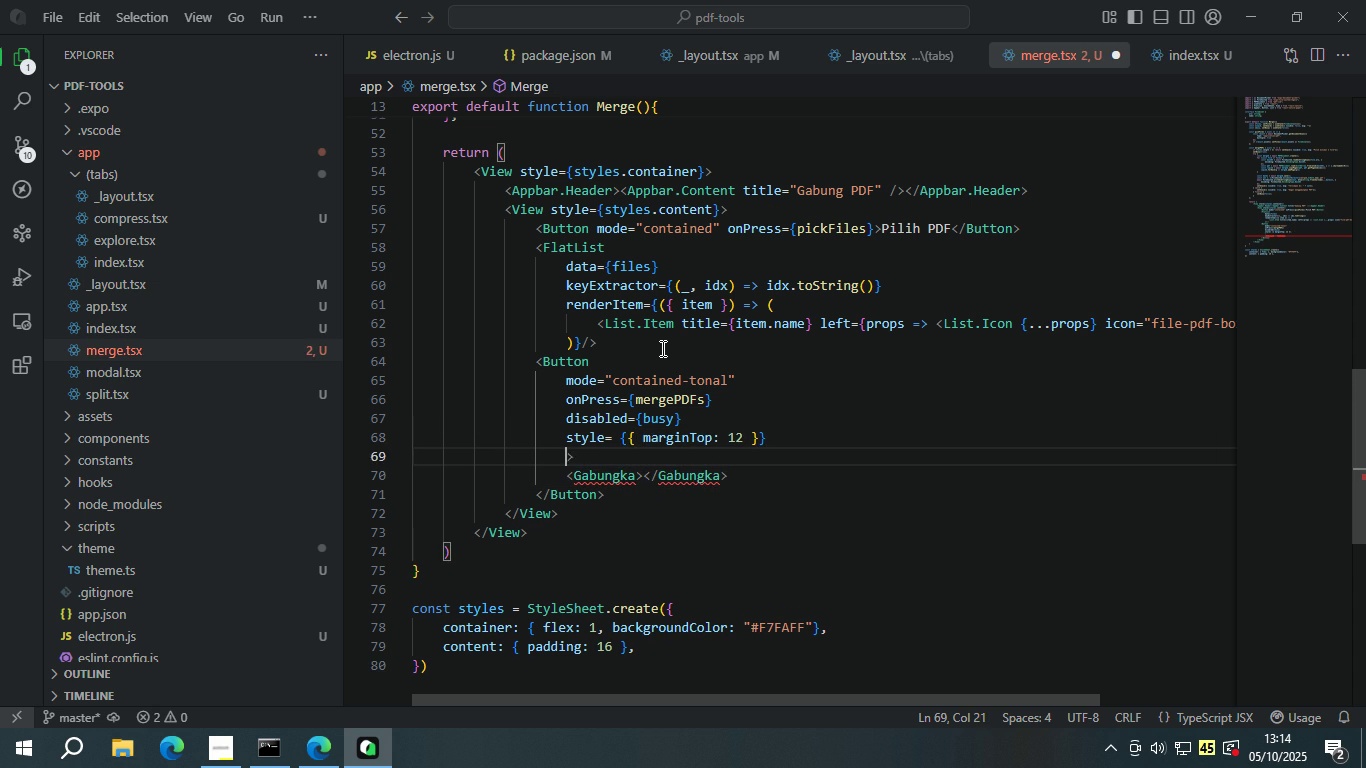 
key(Backspace)
 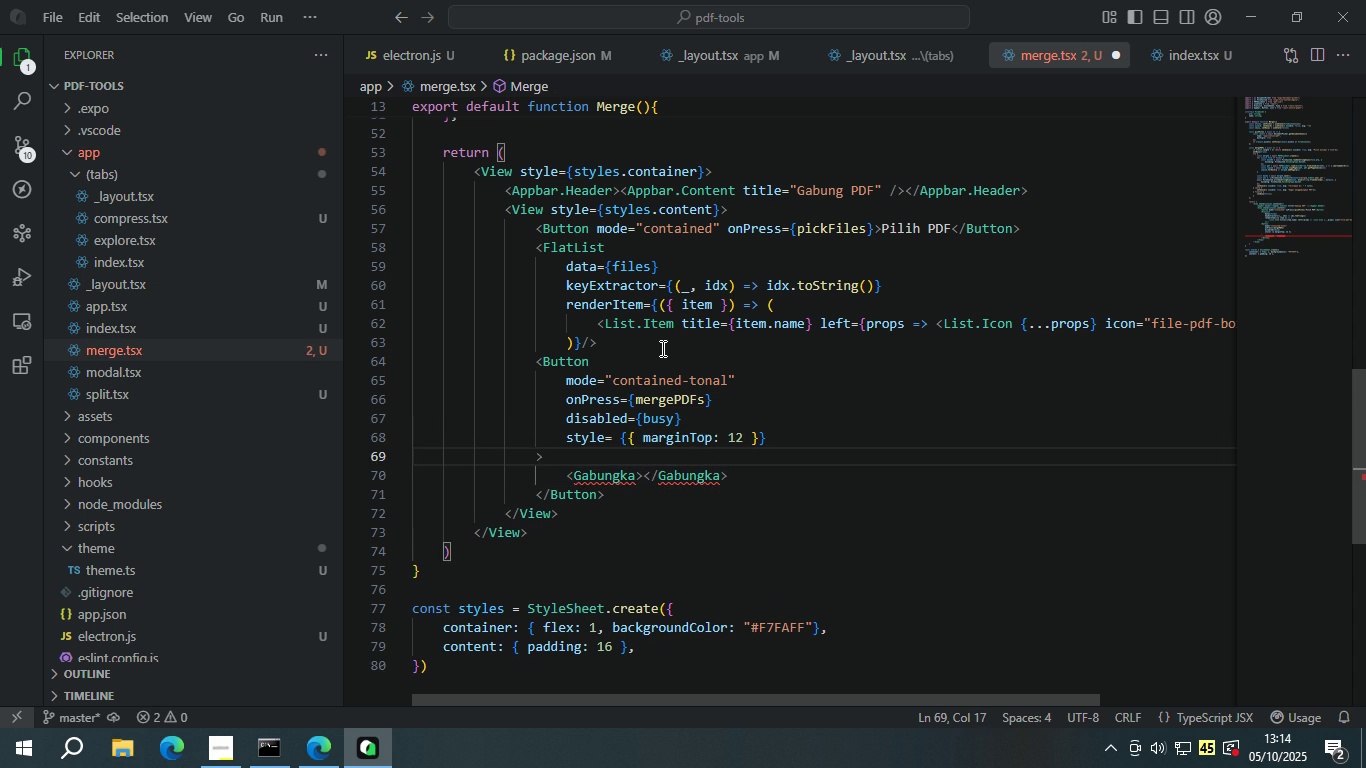 
key(ArrowDown)